 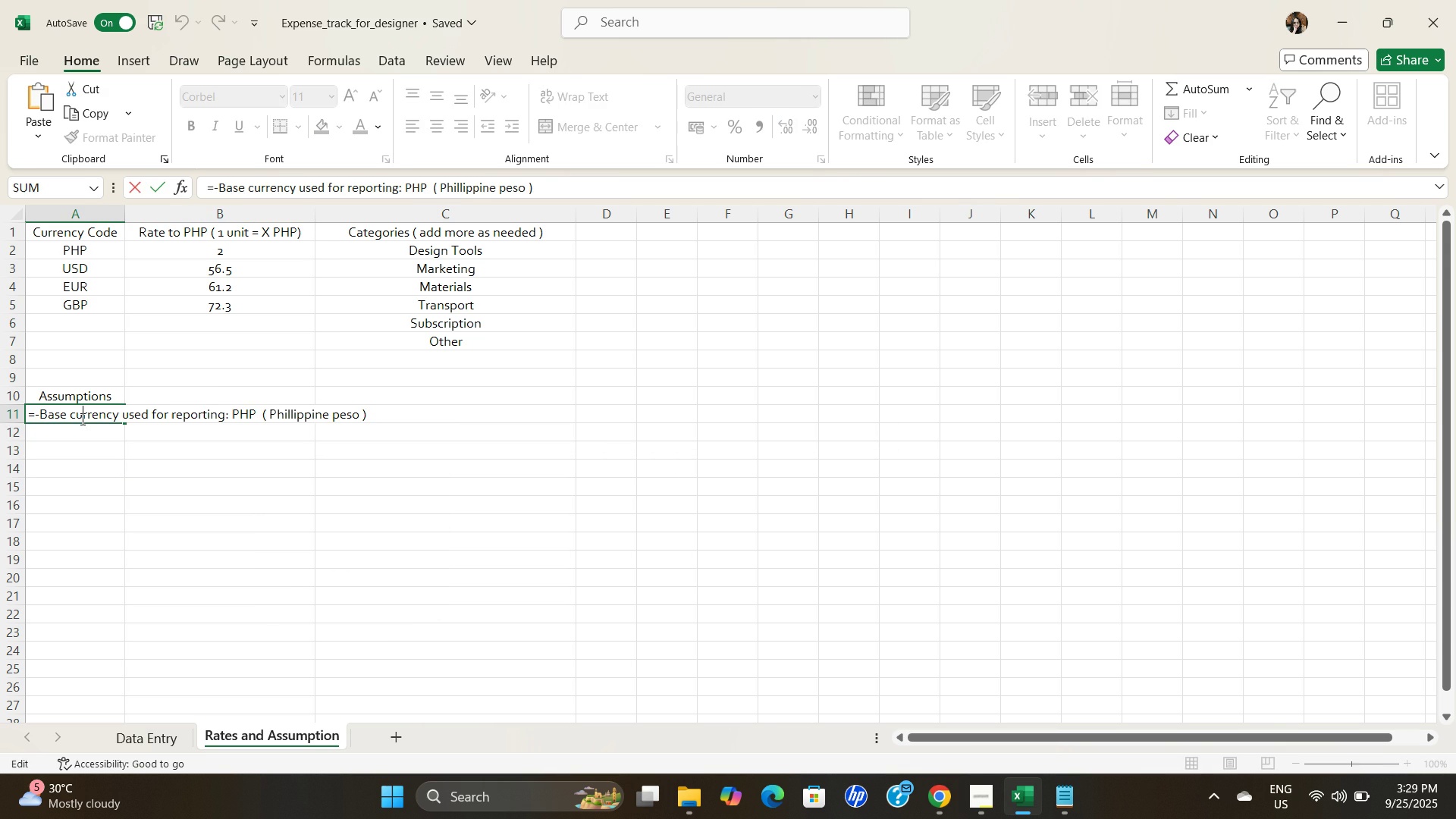 
triple_click([81, 419])
 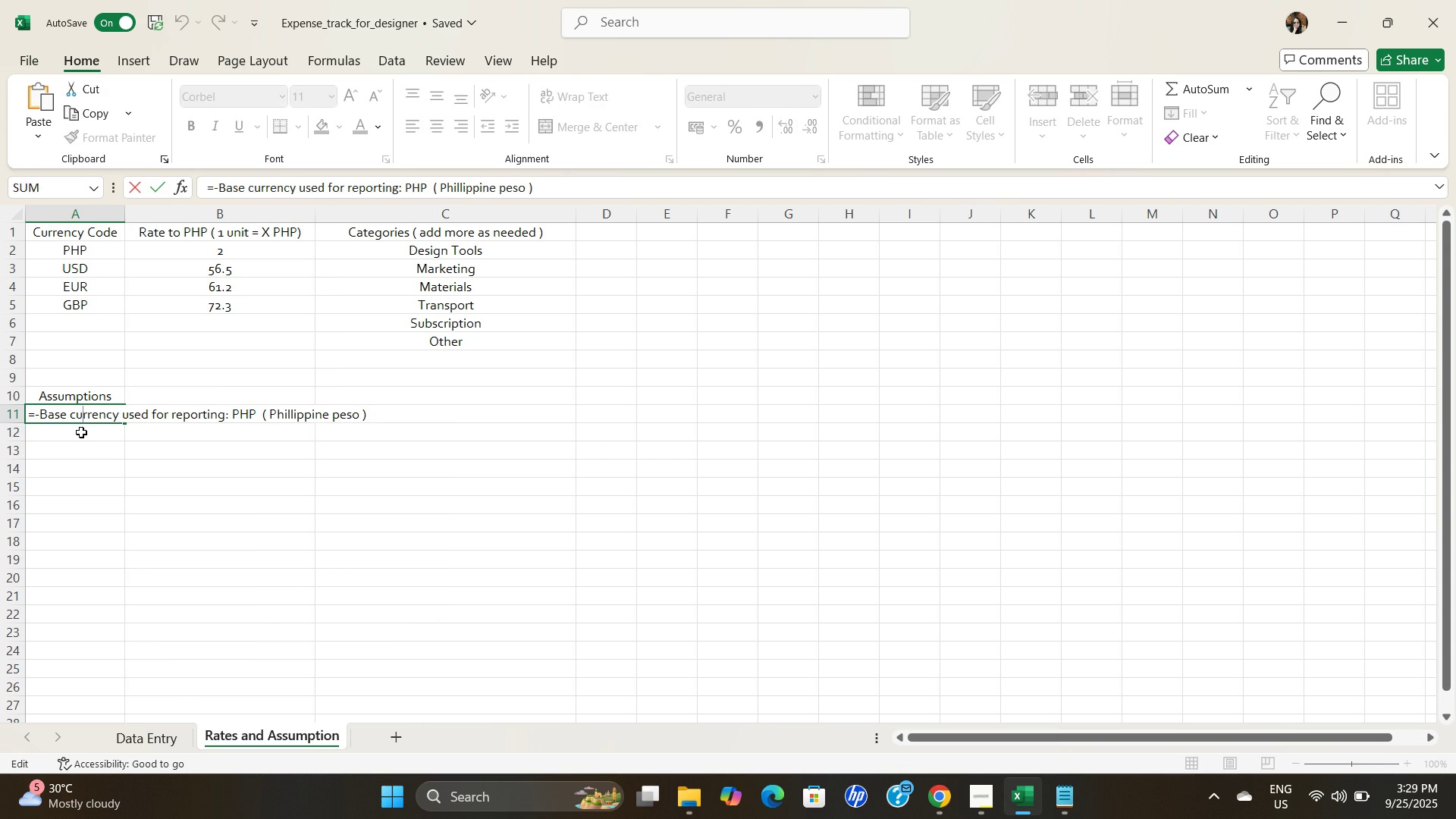 
left_click([81, 432])
 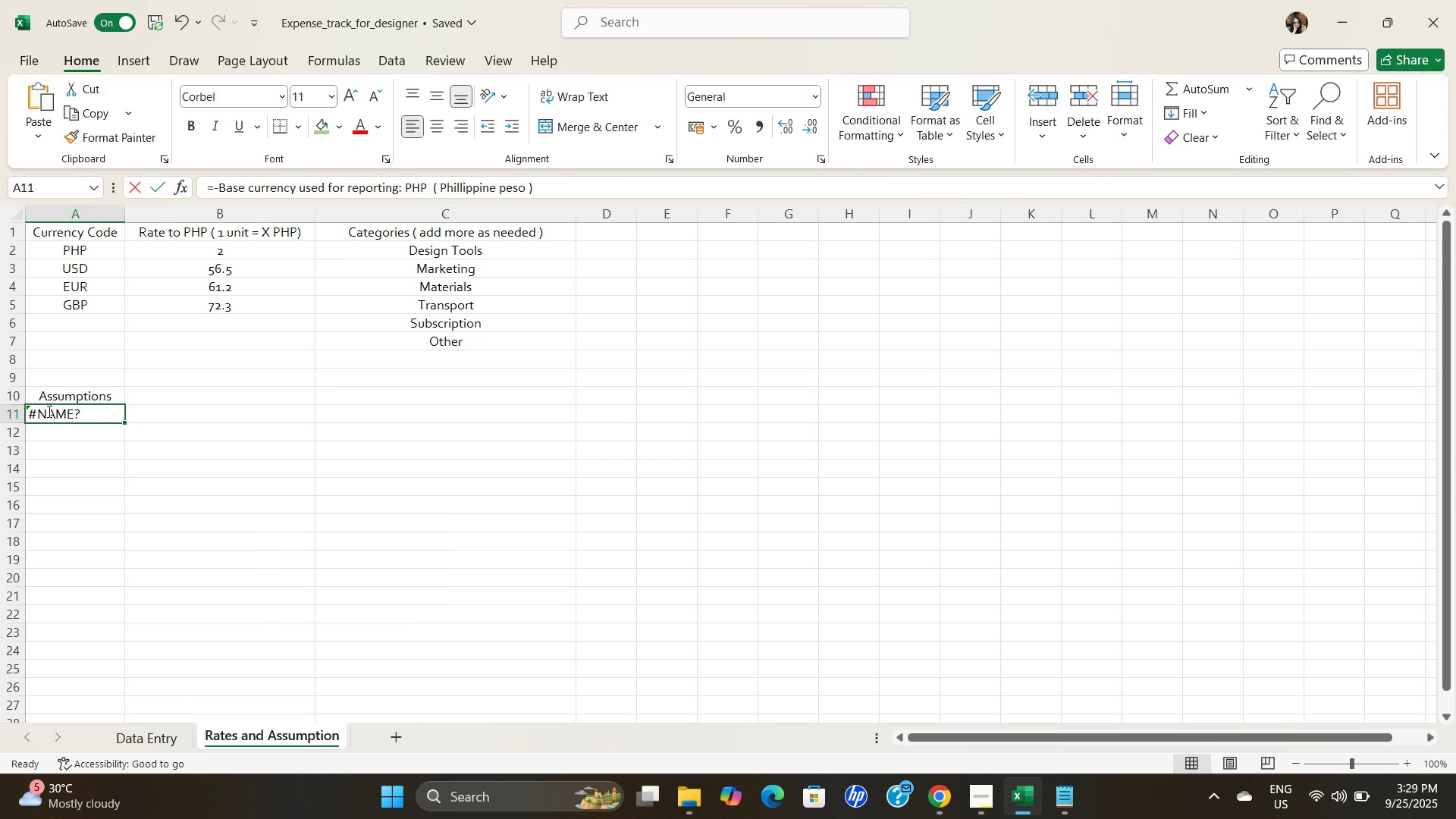 
double_click([48, 411])
 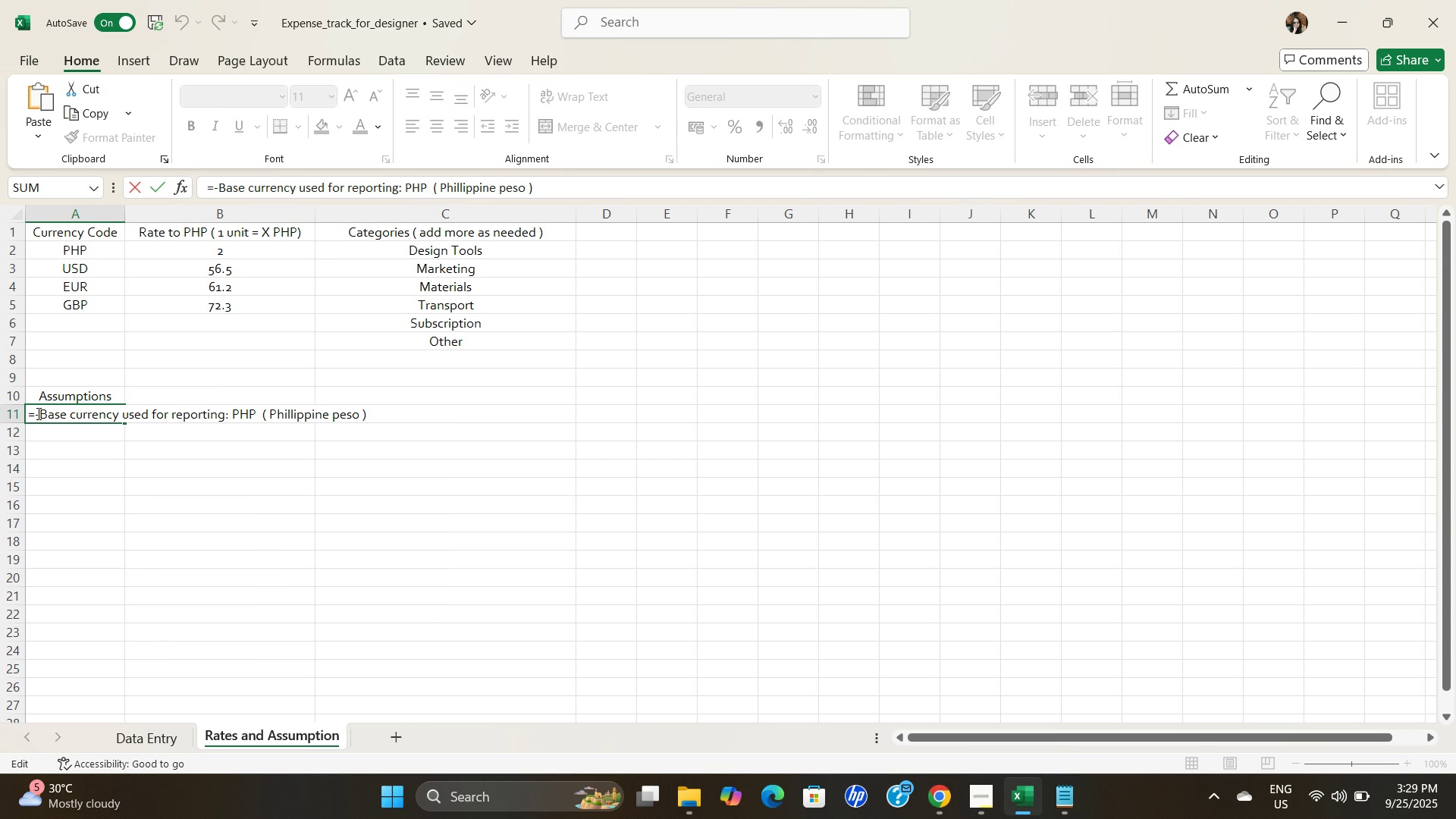 
left_click([37, 413])
 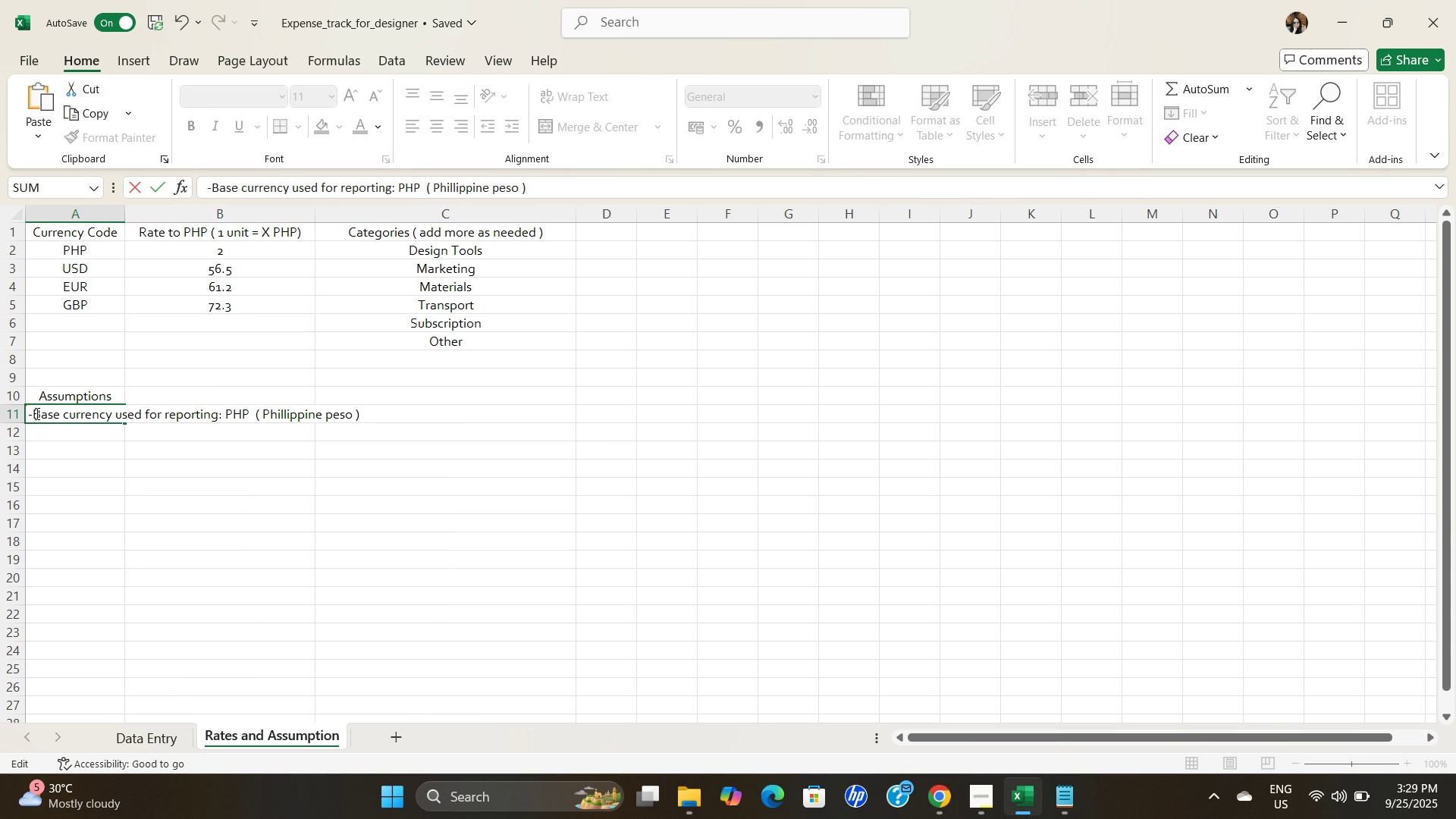 
key(Backspace)
 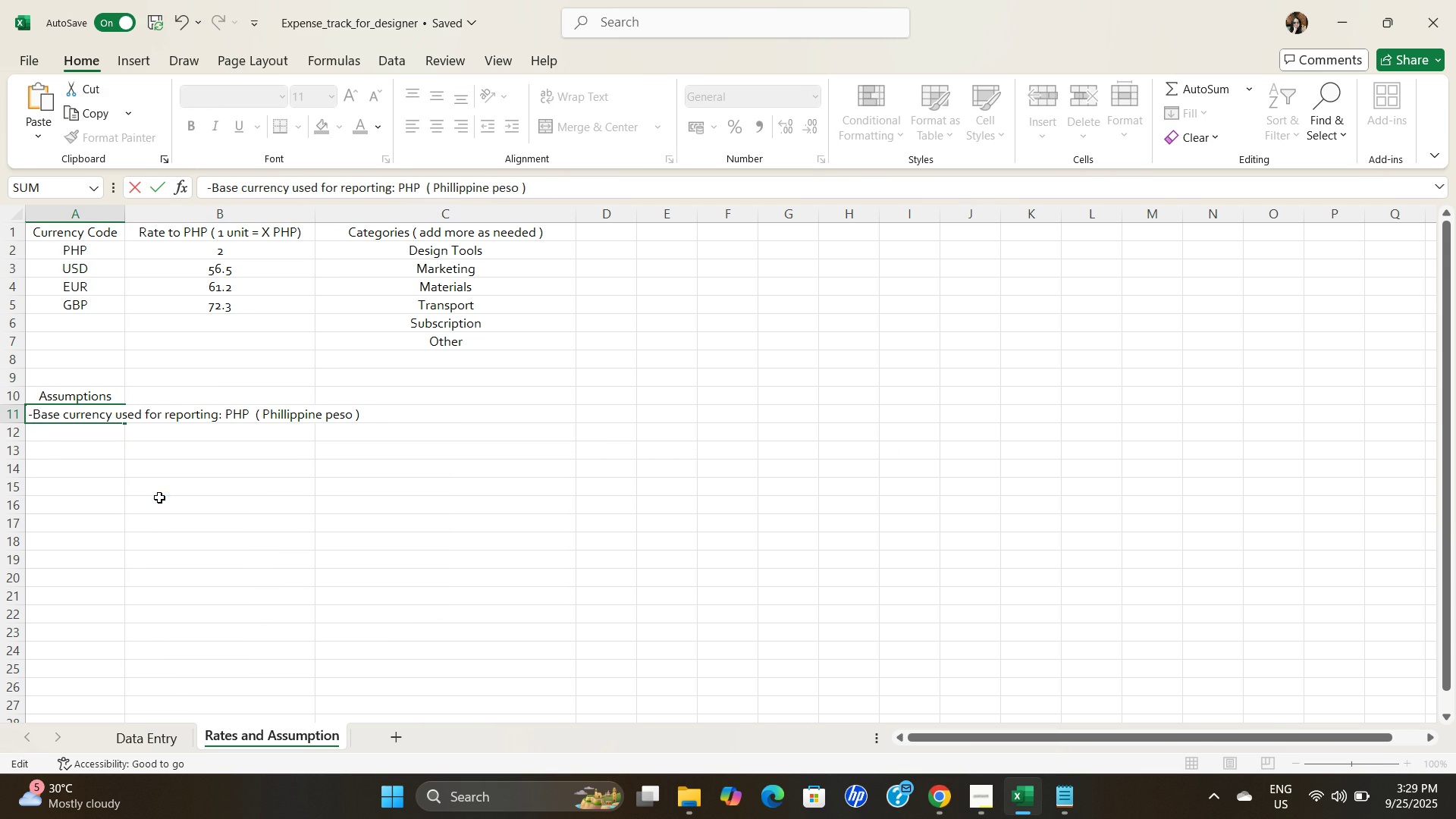 
left_click([159, 497])
 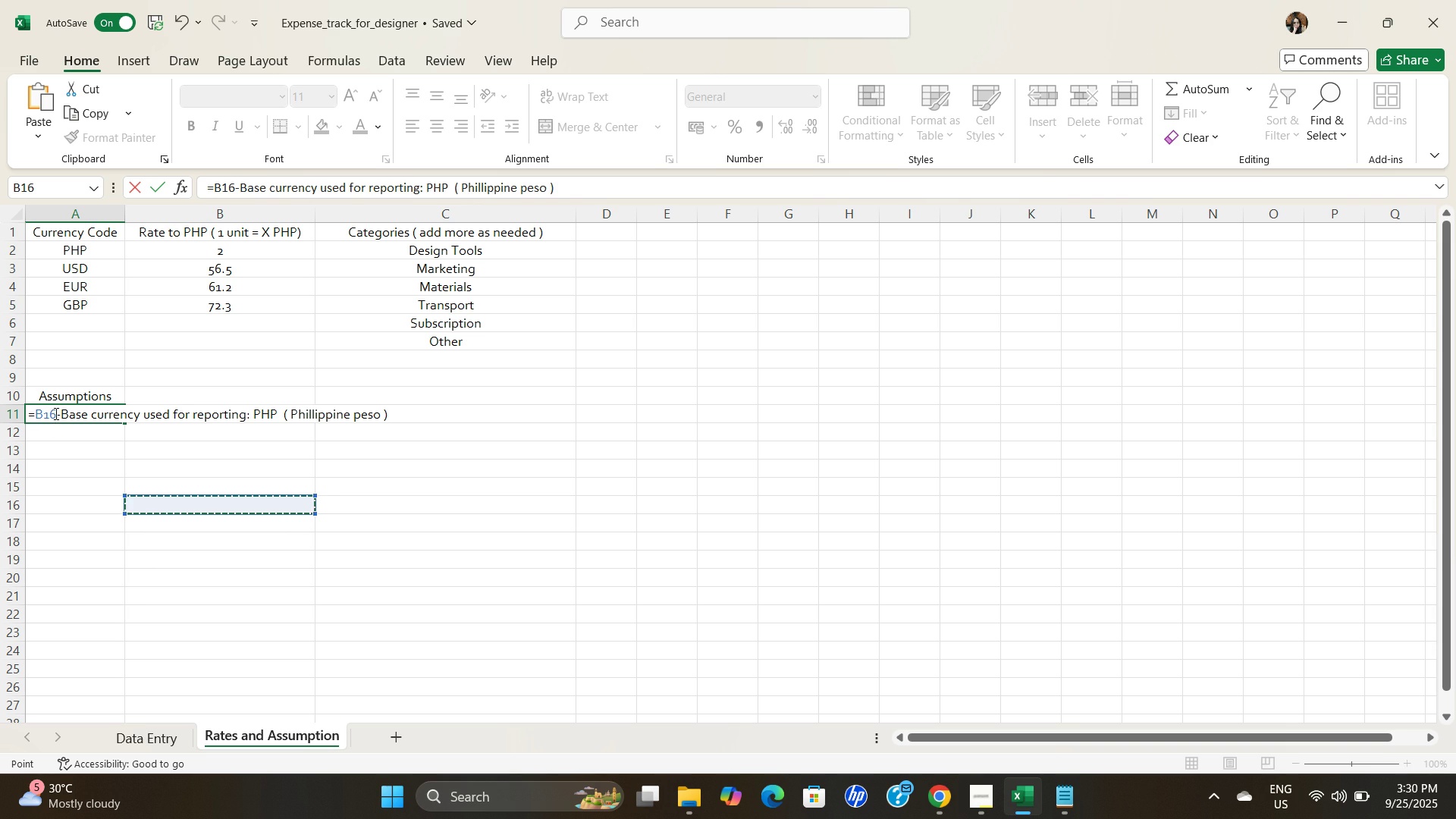 
key(Backspace)
 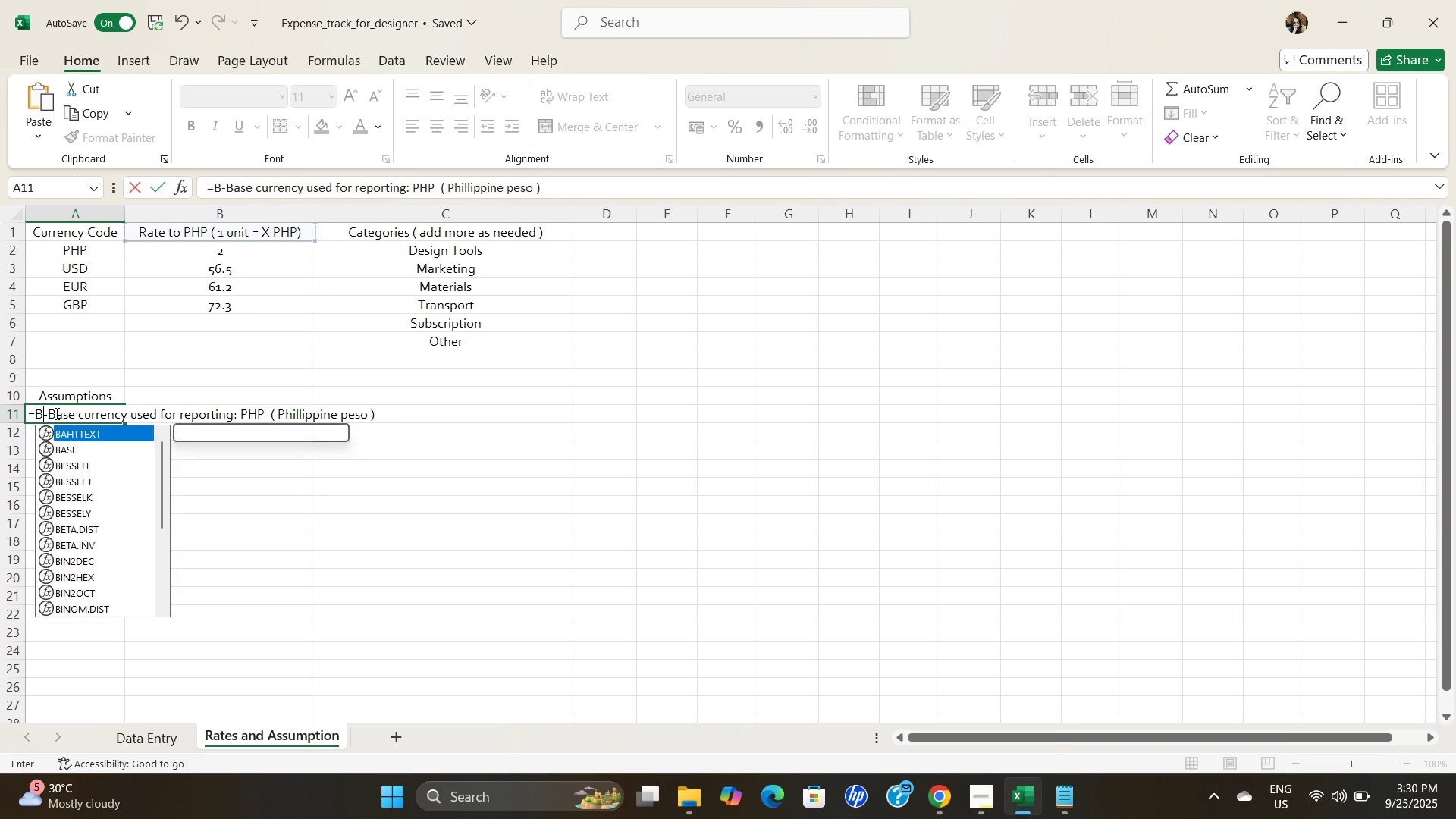 
key(Backspace)
 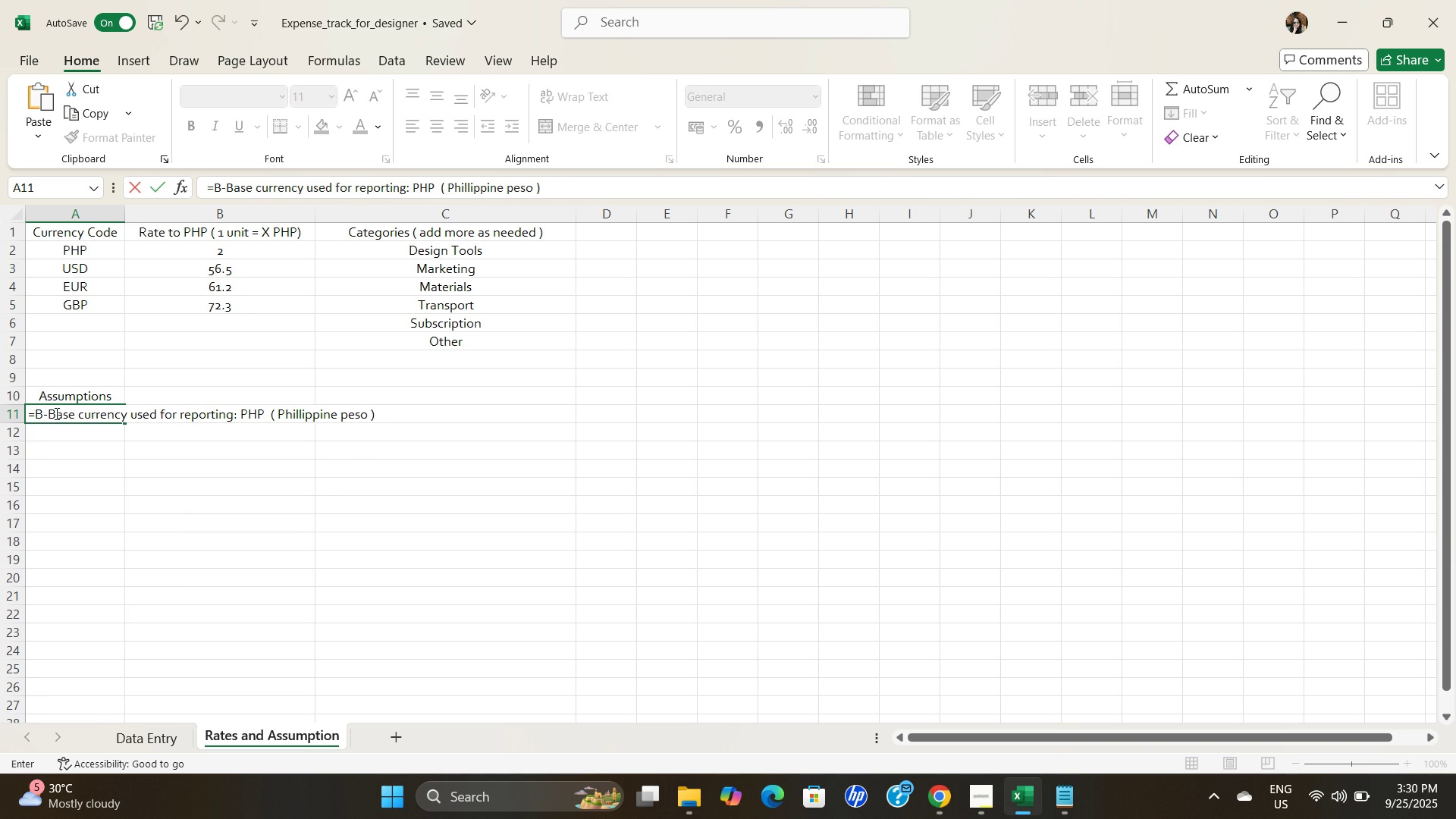 
key(Backspace)
 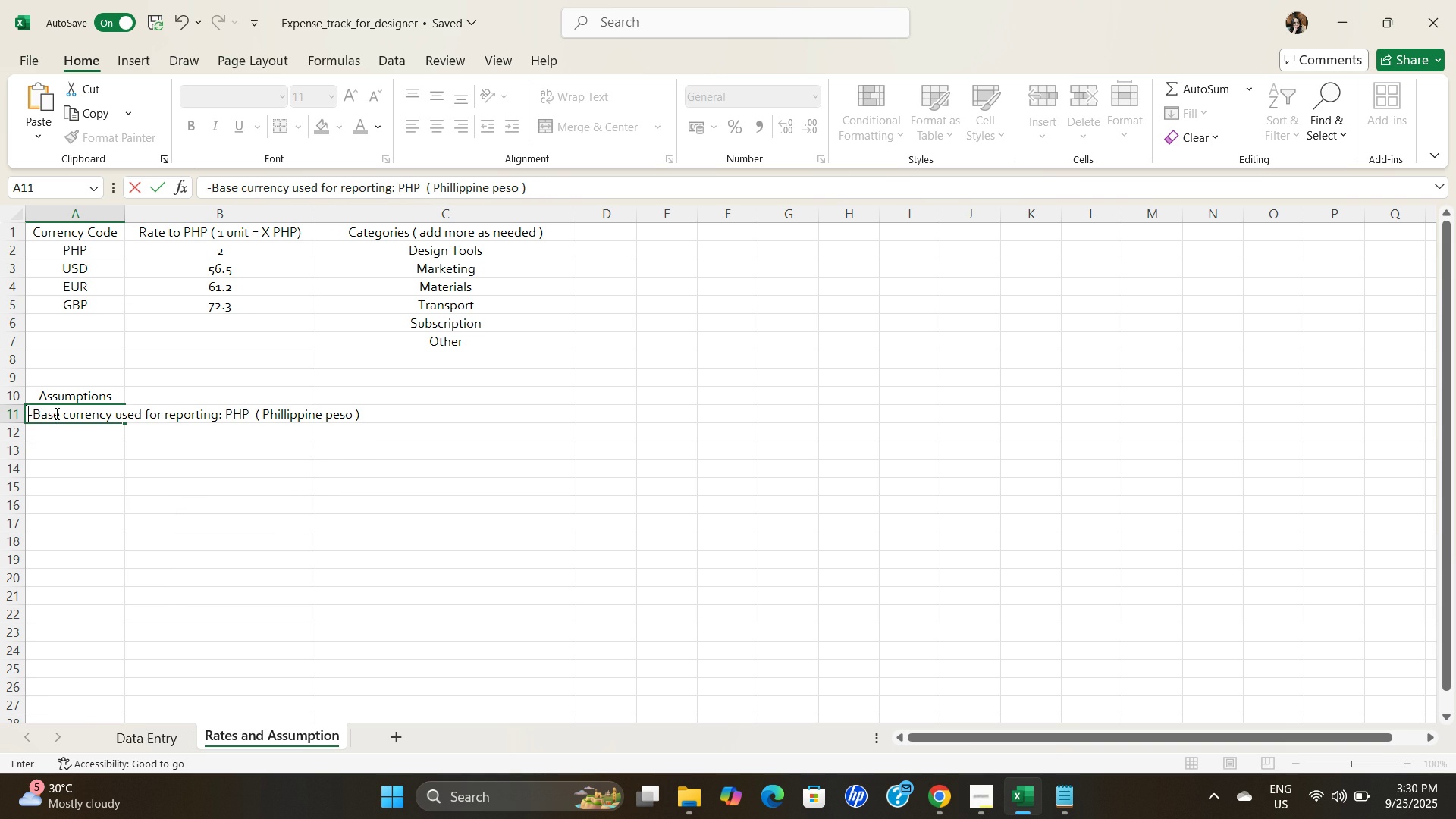 
key(Backspace)
 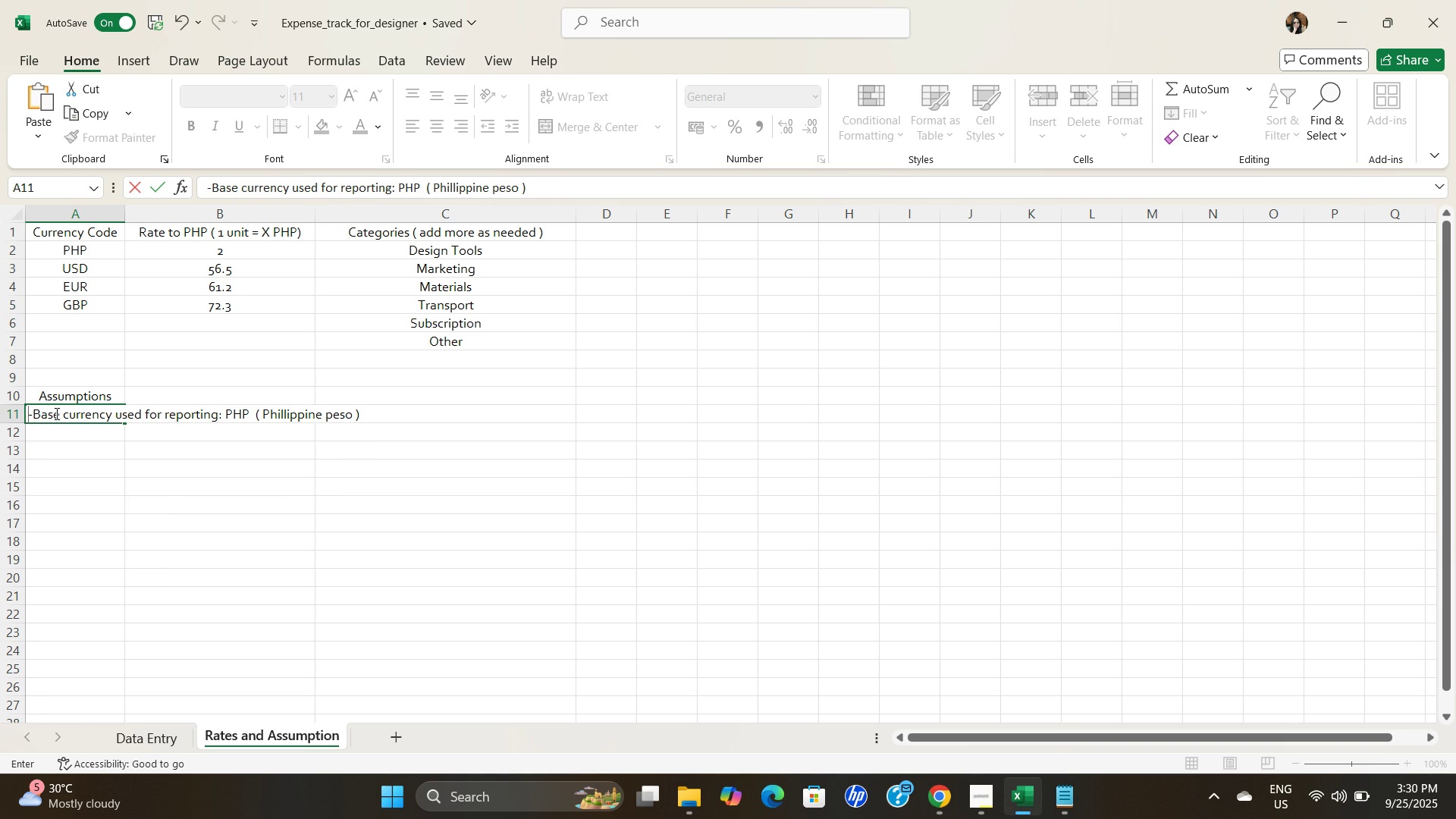 
key(Tab)
 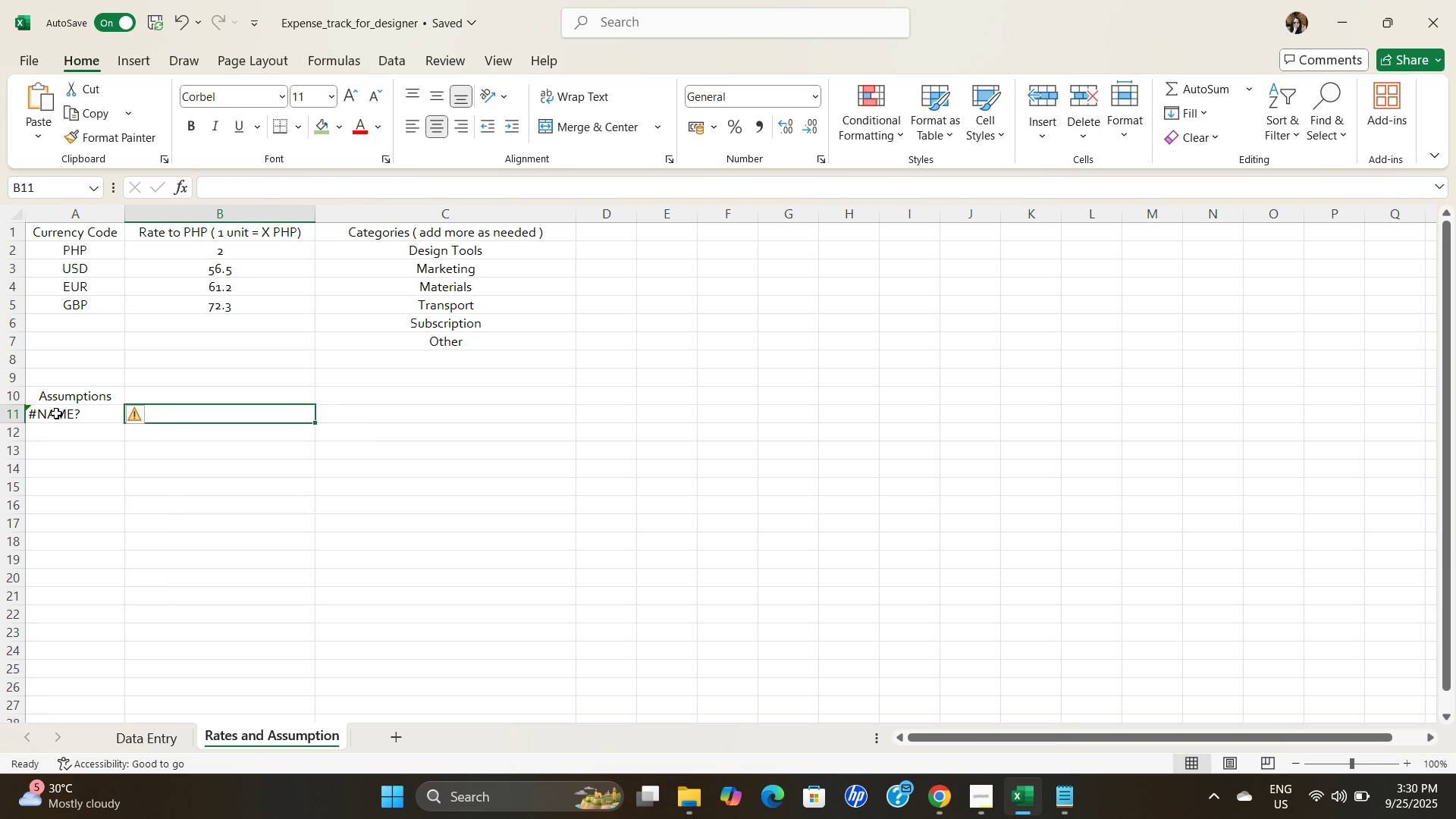 
left_click([56, 413])